 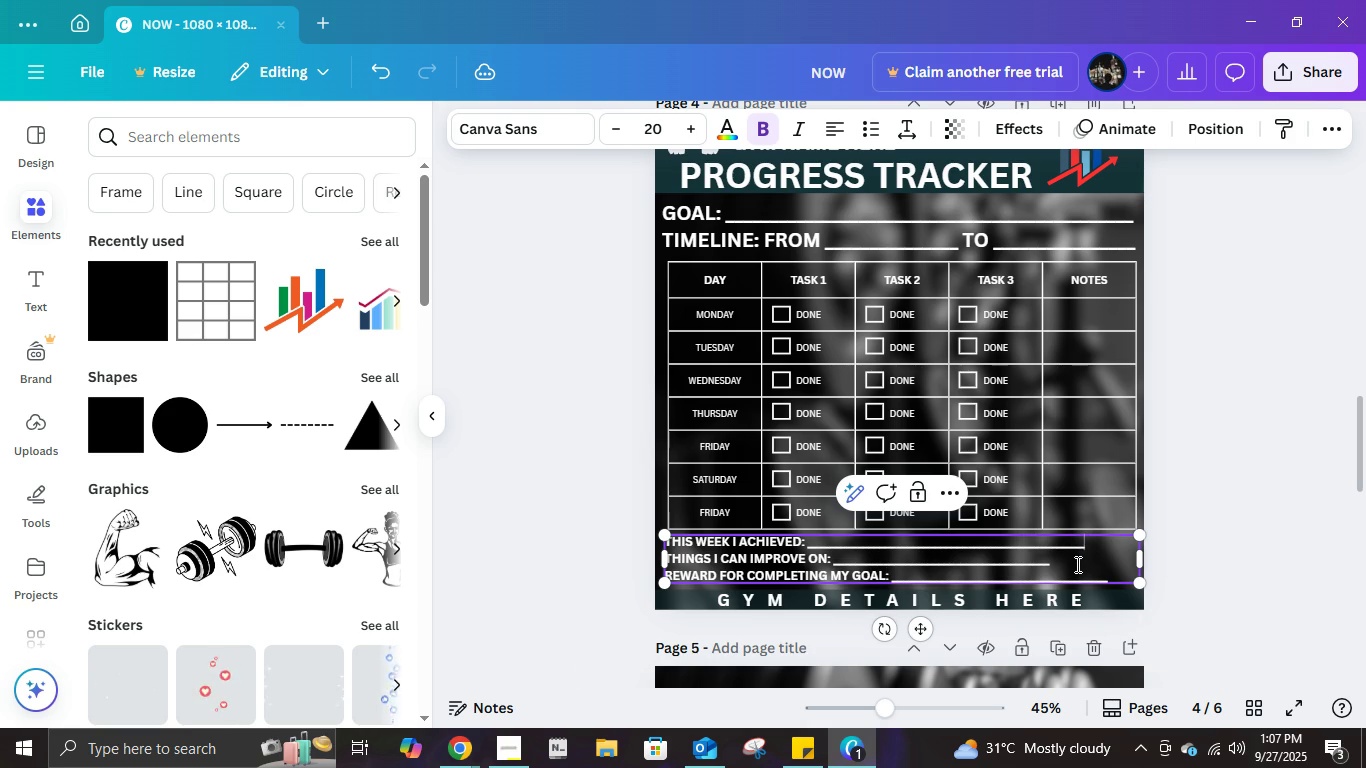 
key(Shift+Minus)
 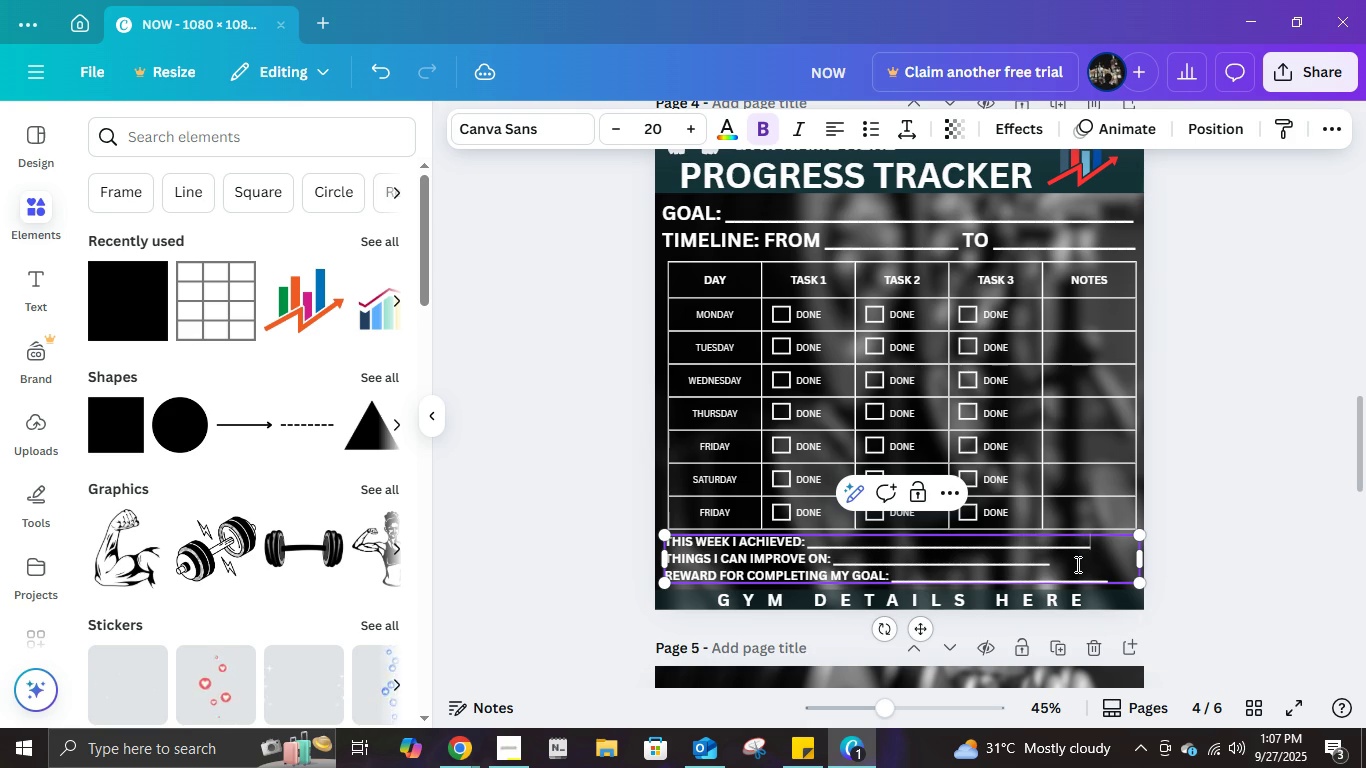 
key(Shift+Minus)
 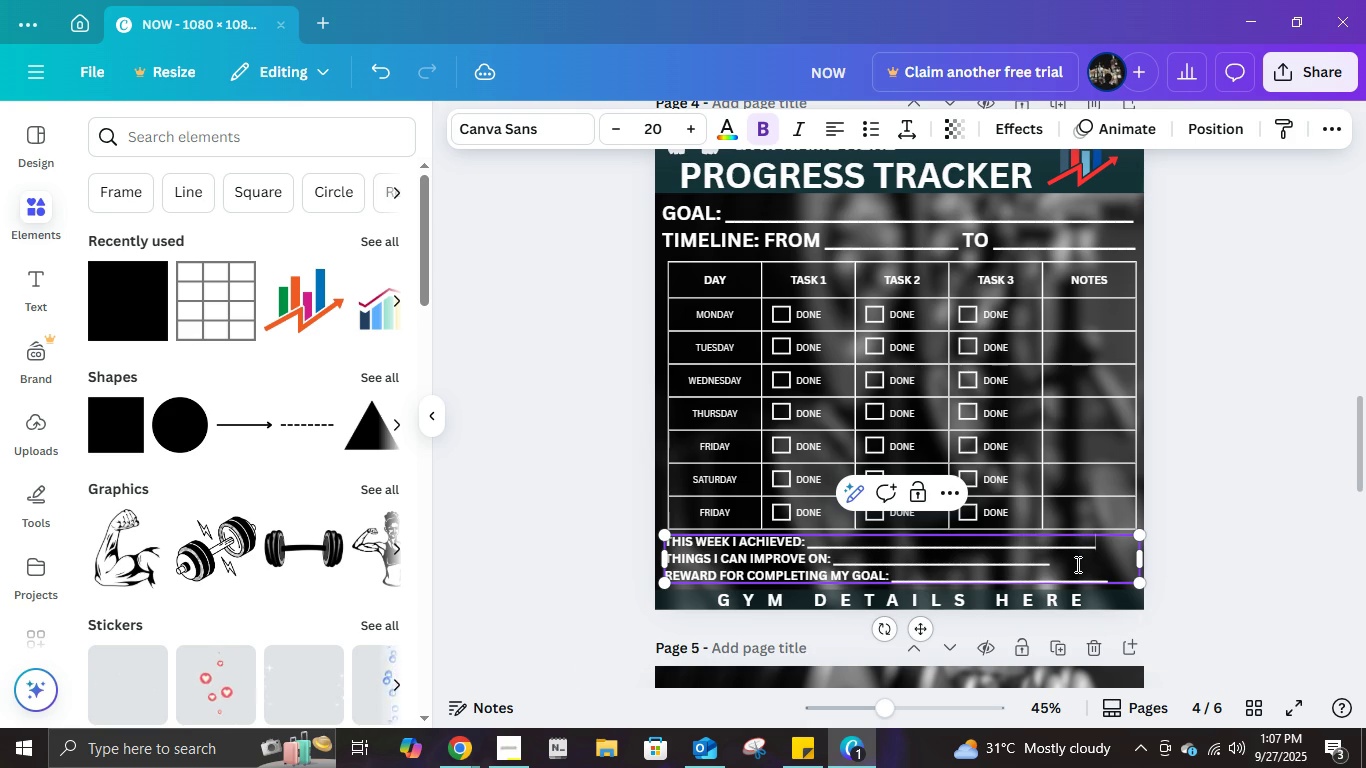 
key(Shift+Minus)
 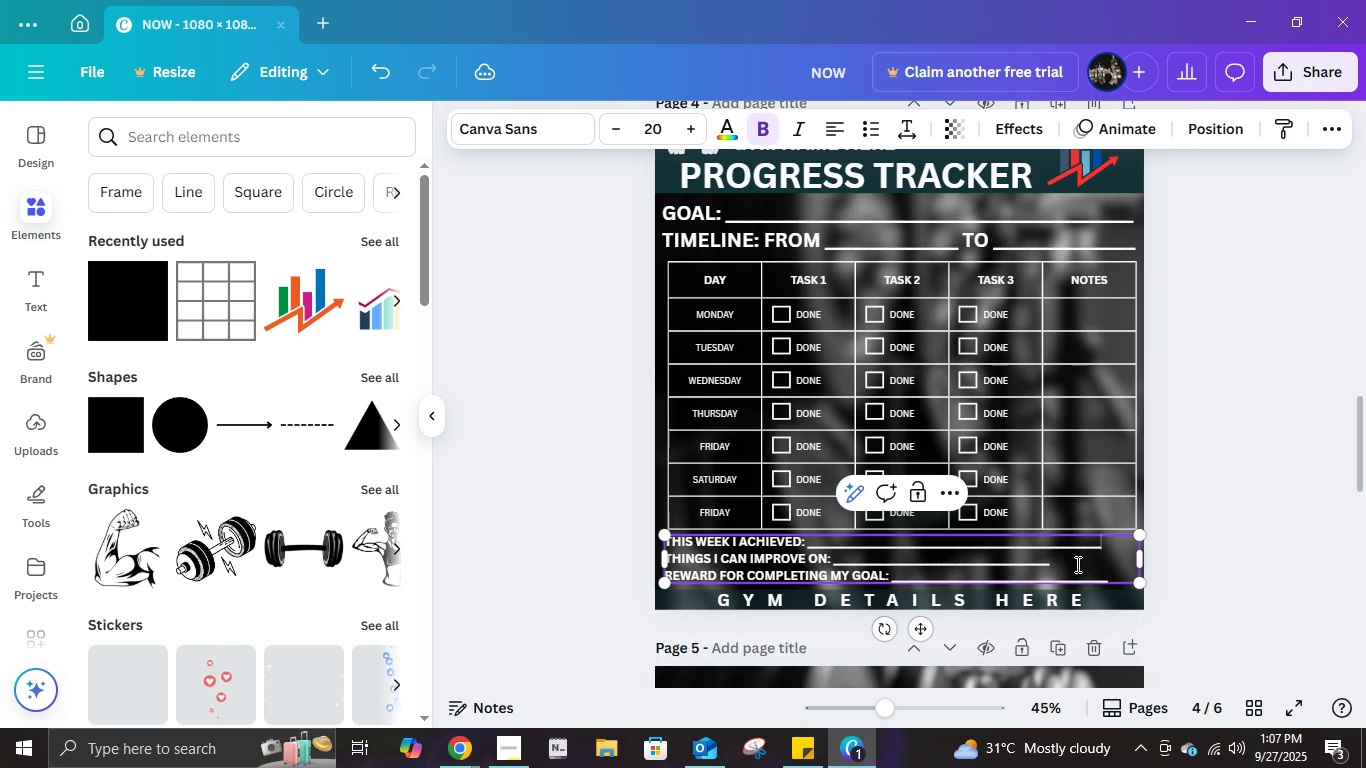 
key(Shift+Minus)
 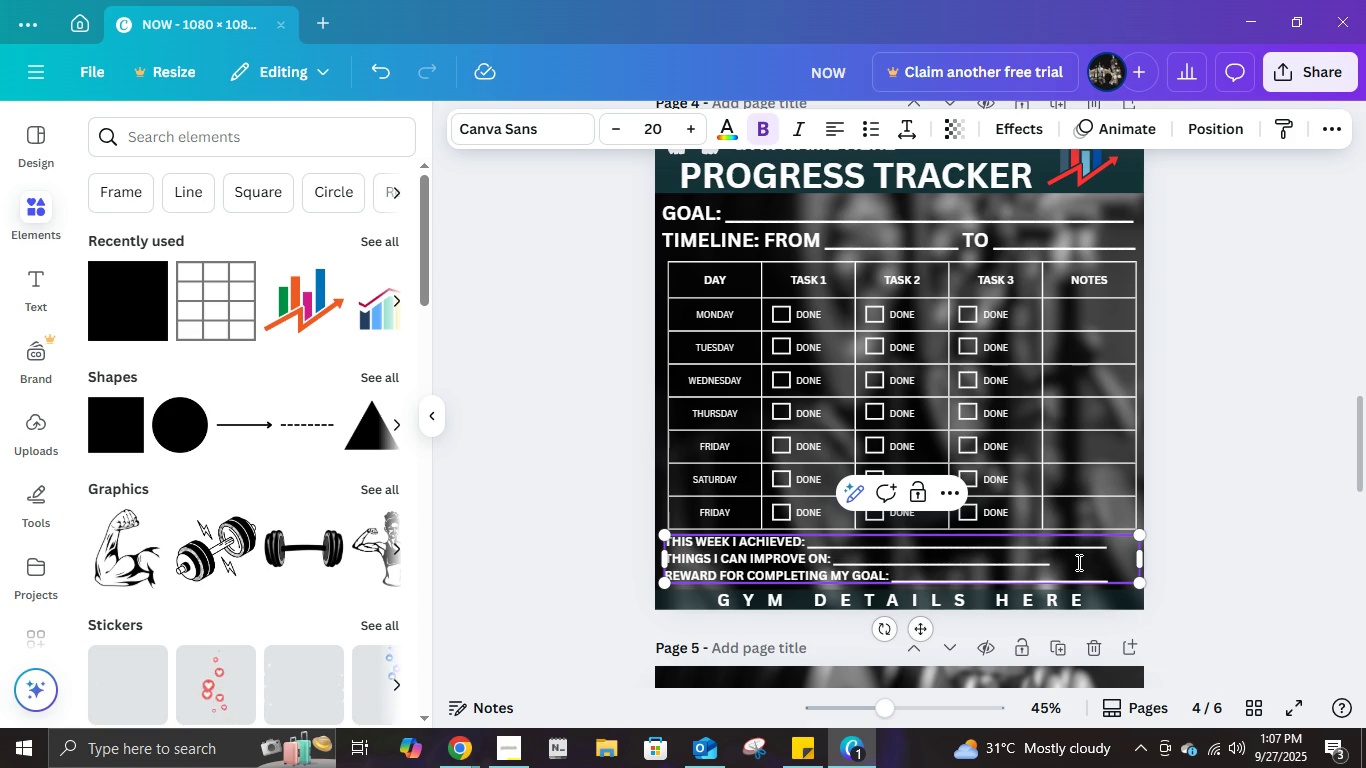 
left_click([1077, 562])